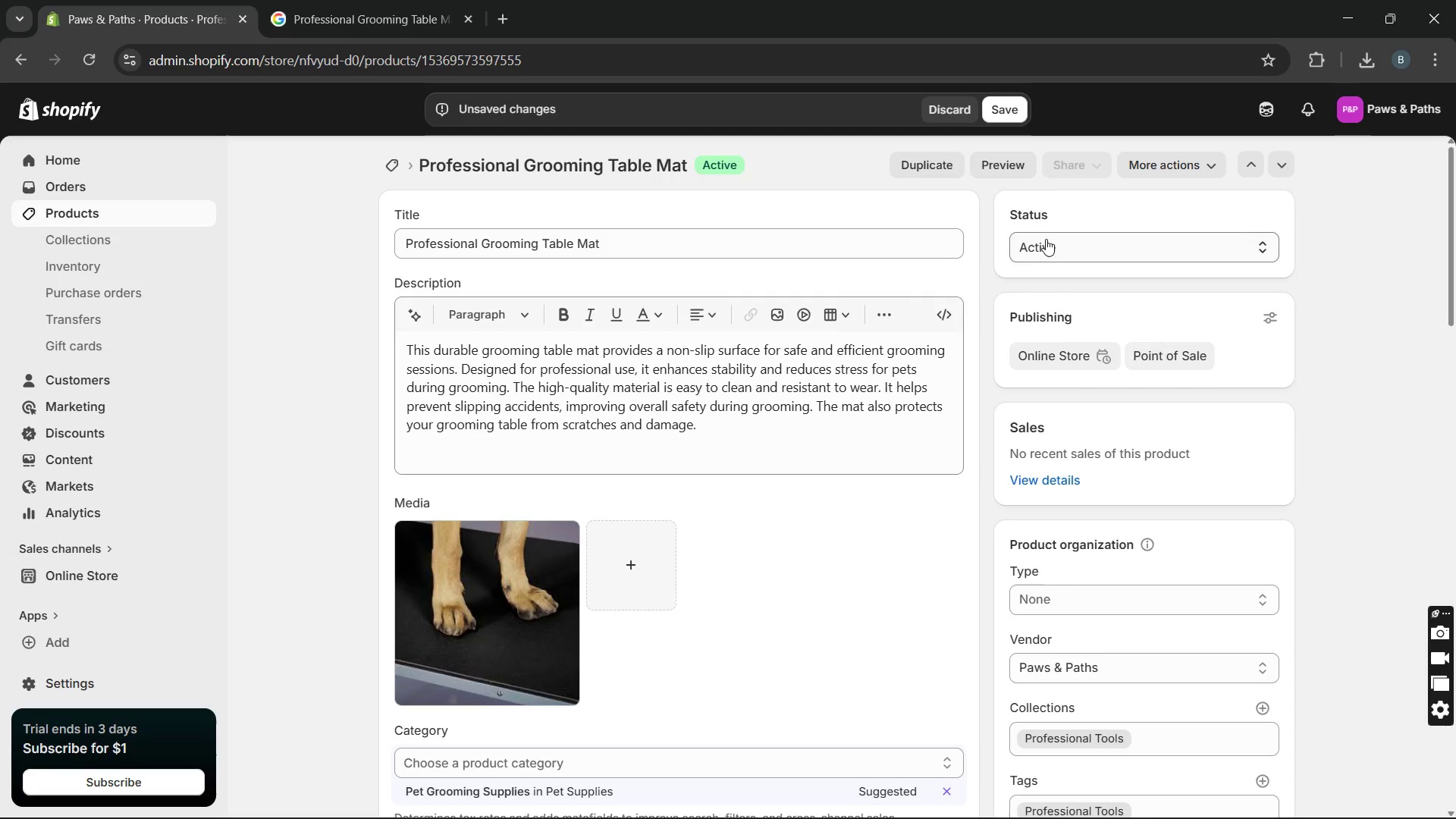 
wait(5.09)
 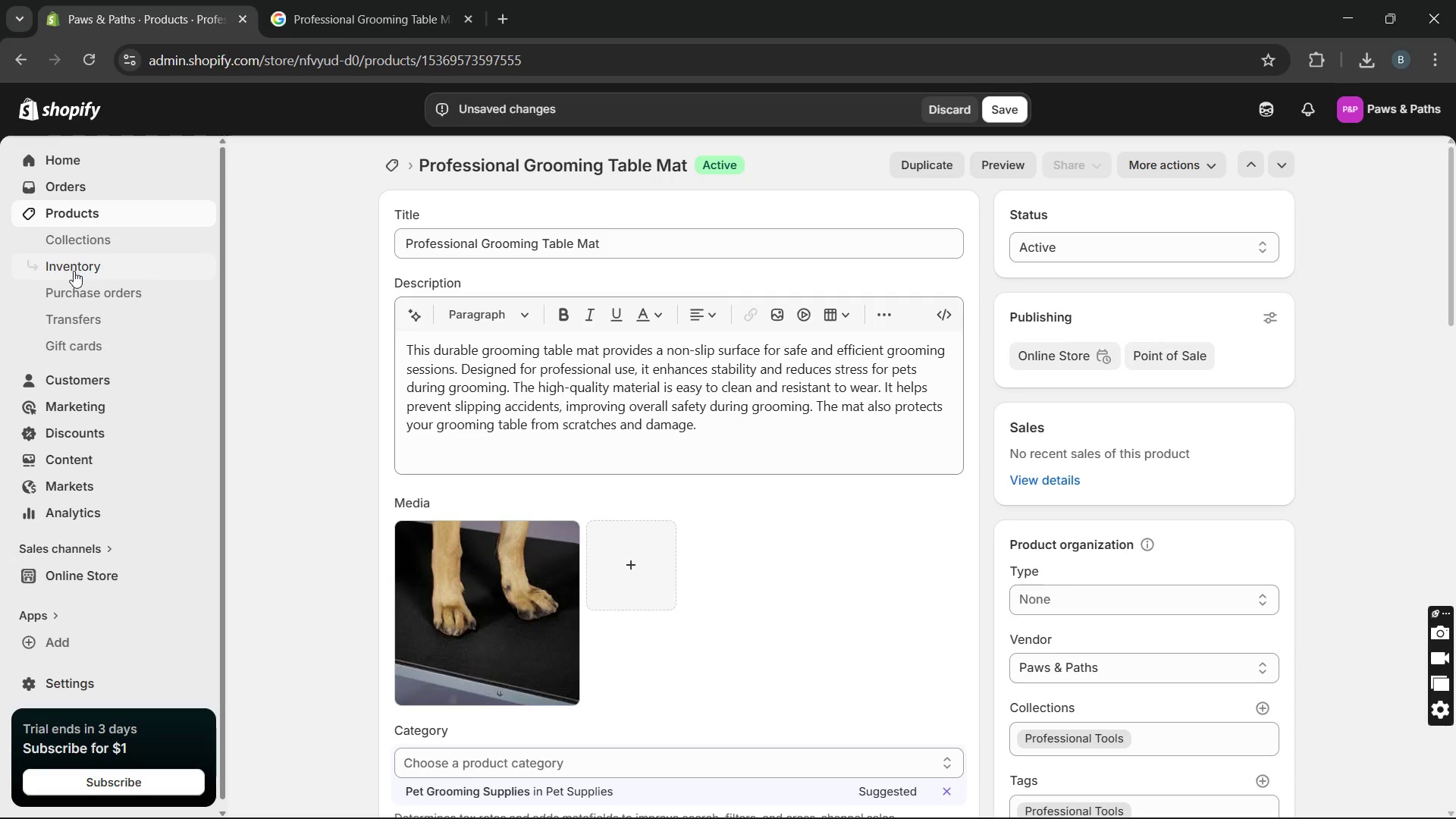 
left_click([1004, 104])
 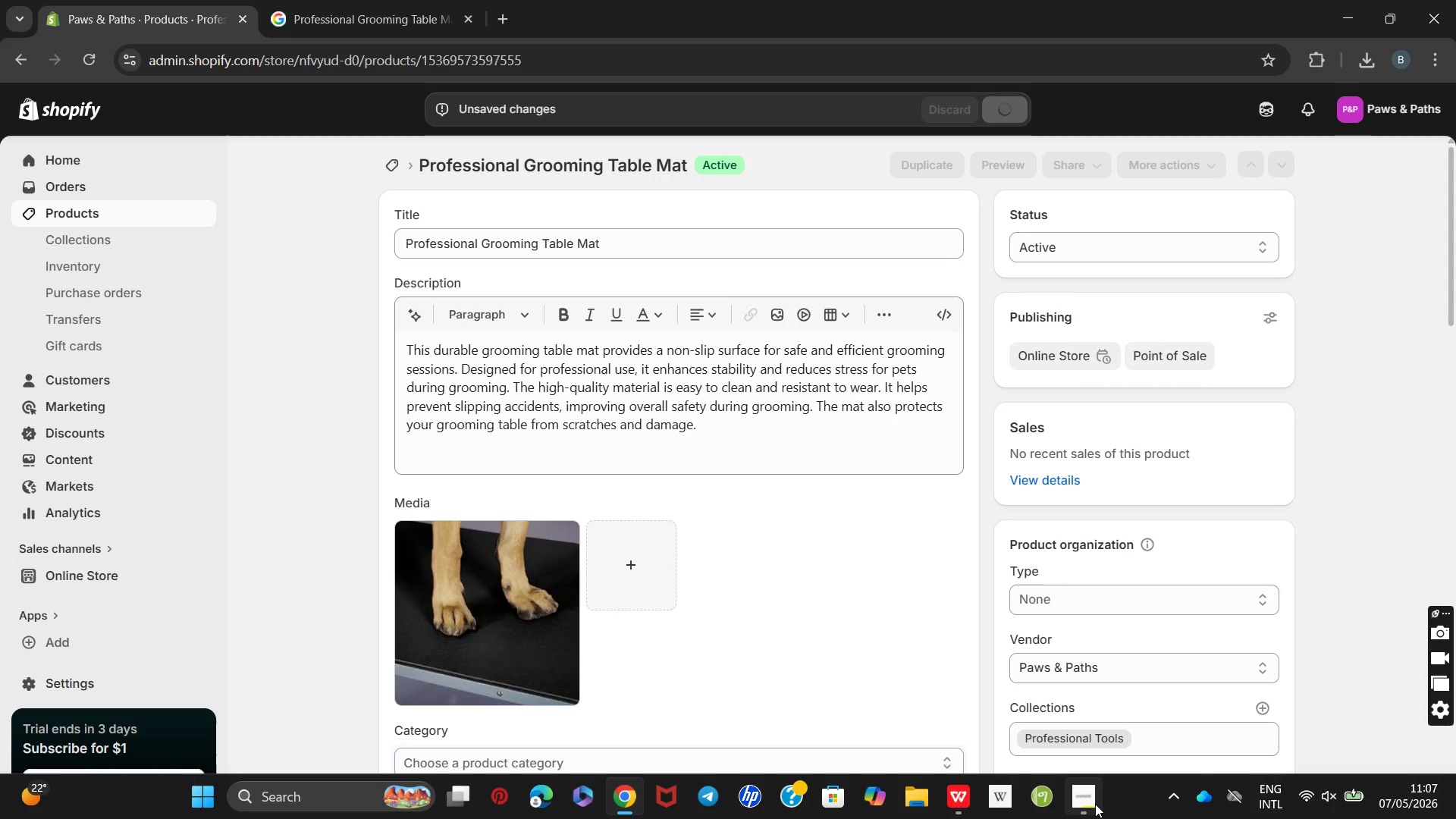 
wait(5.47)
 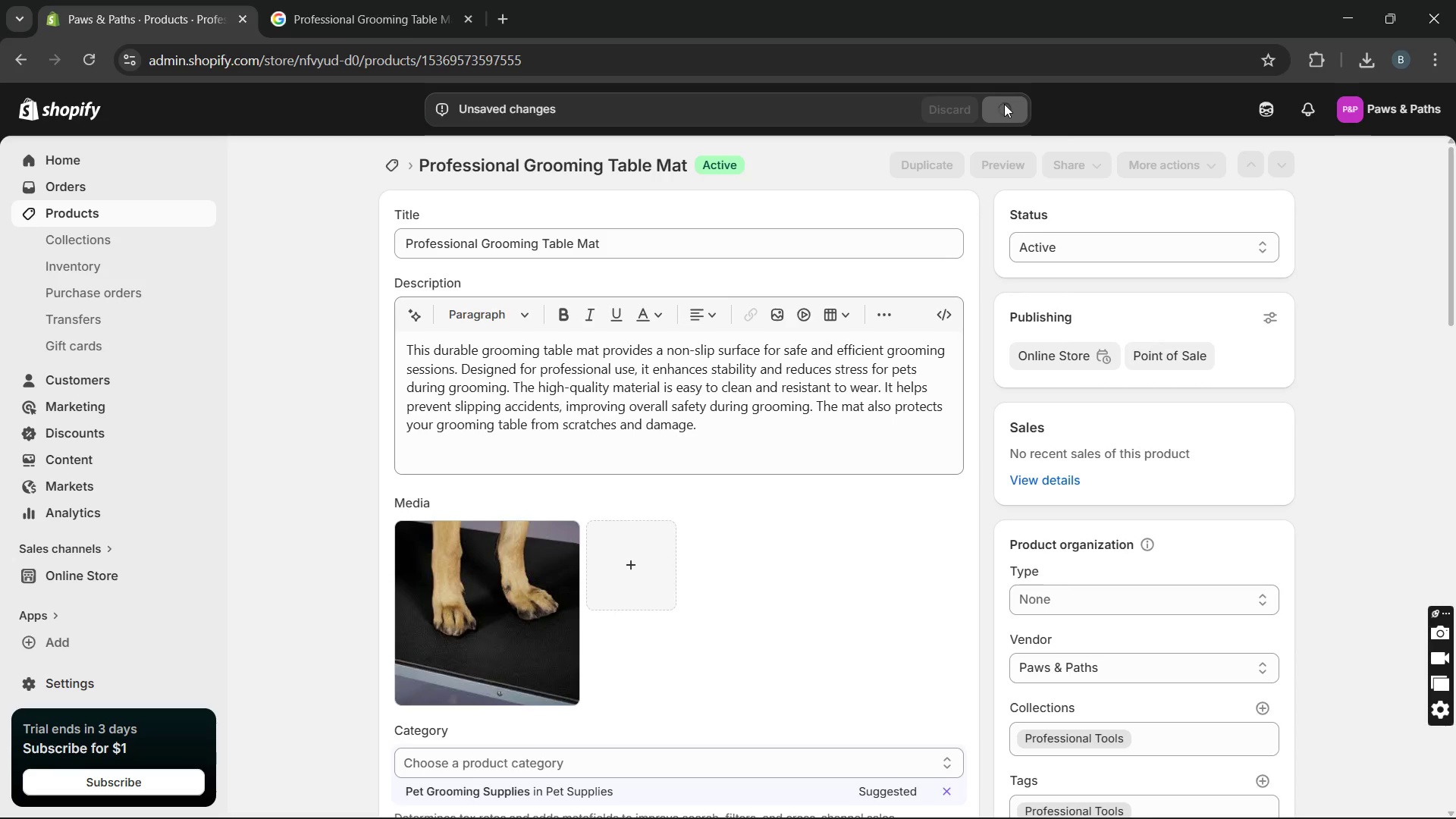 
left_click([1094, 725])